 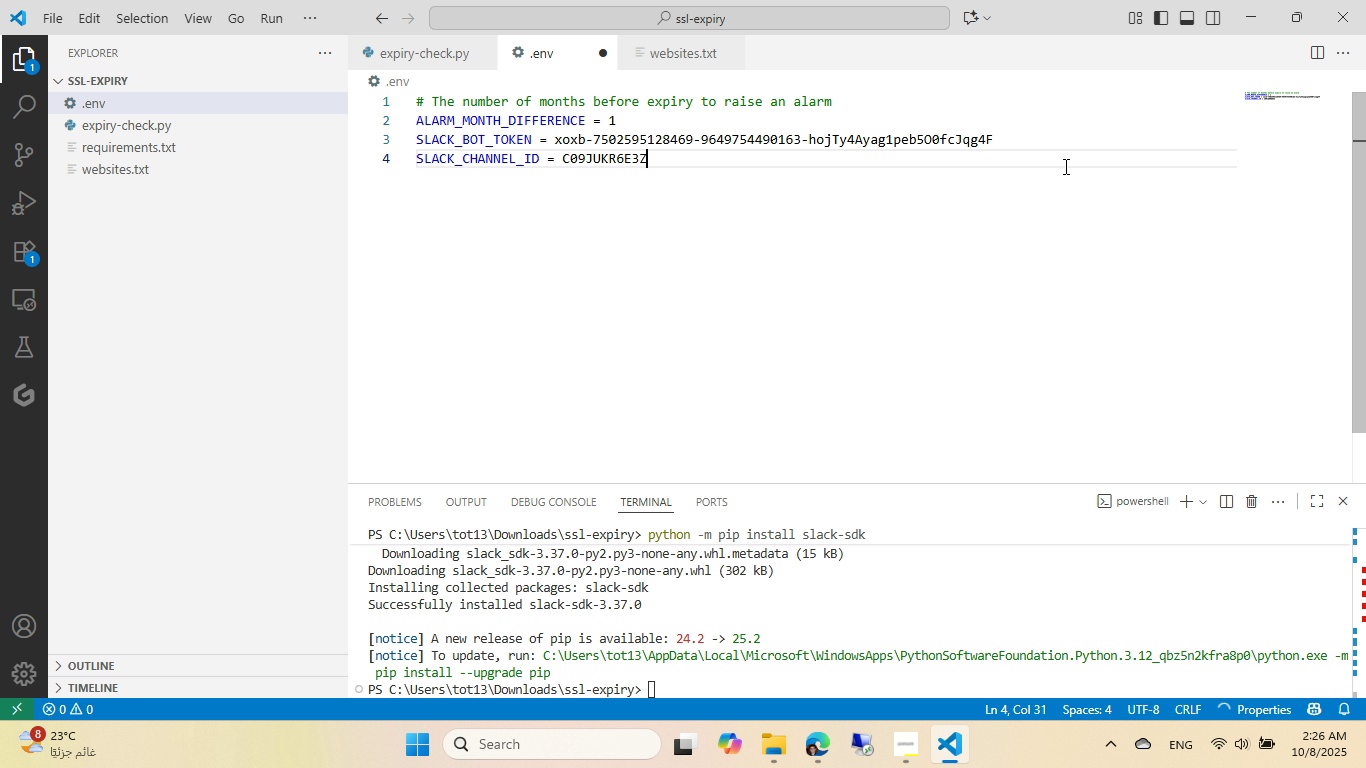 
key(Control+ControlLeft)
 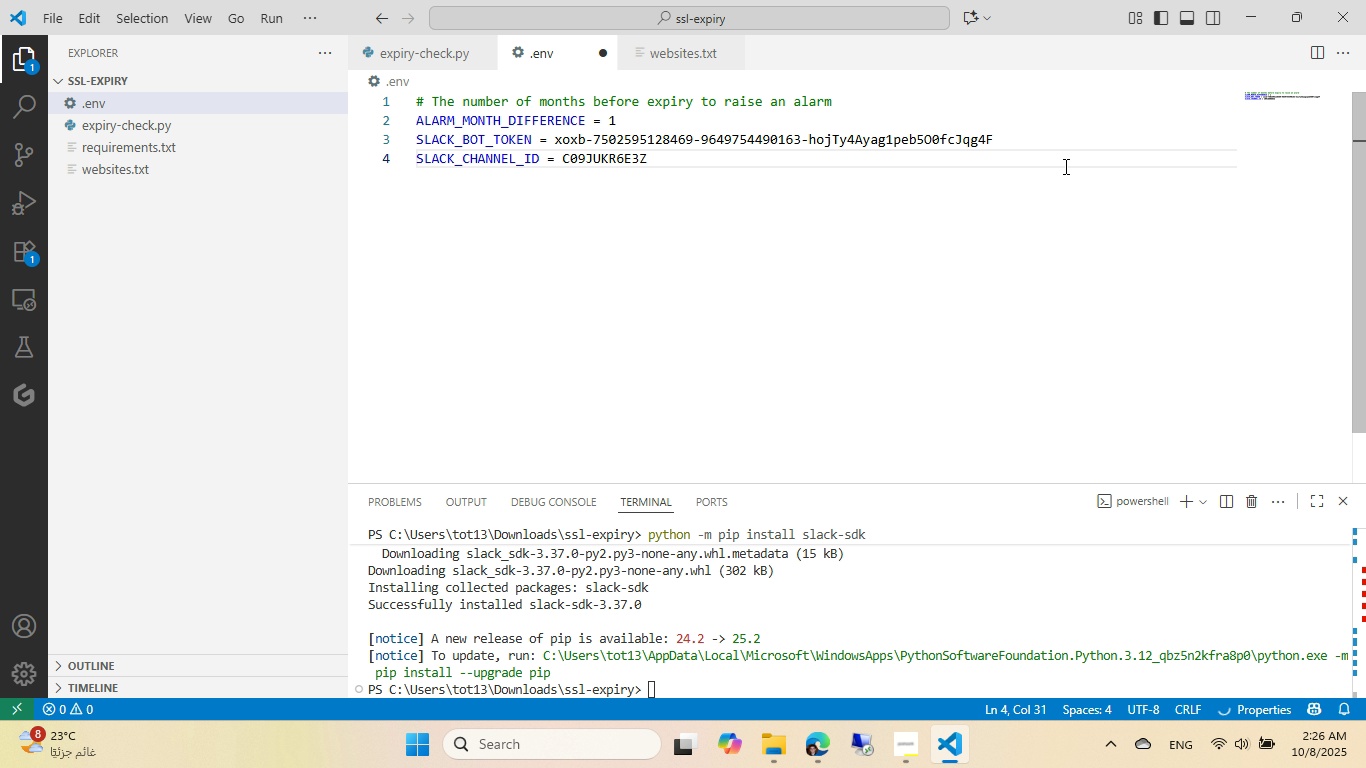 
key(Control+S)
 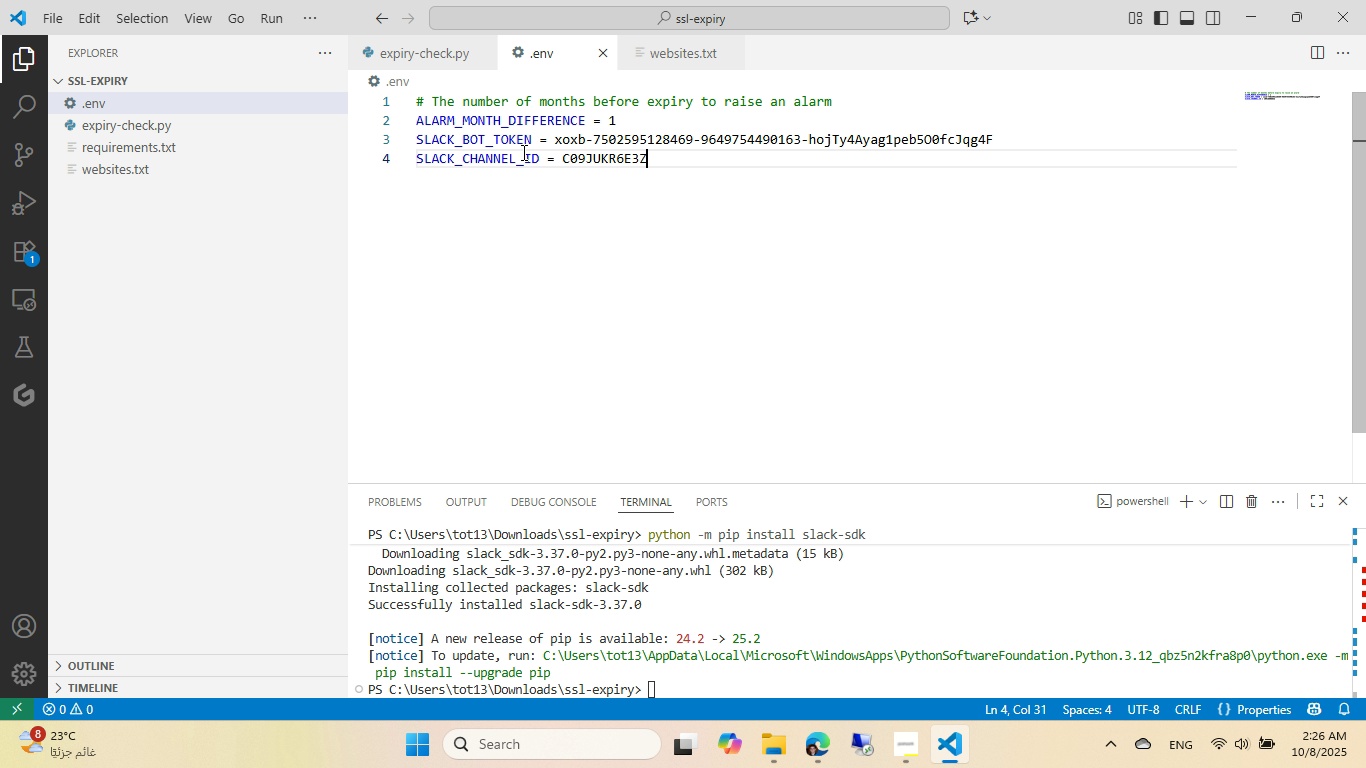 
double_click([513, 153])
 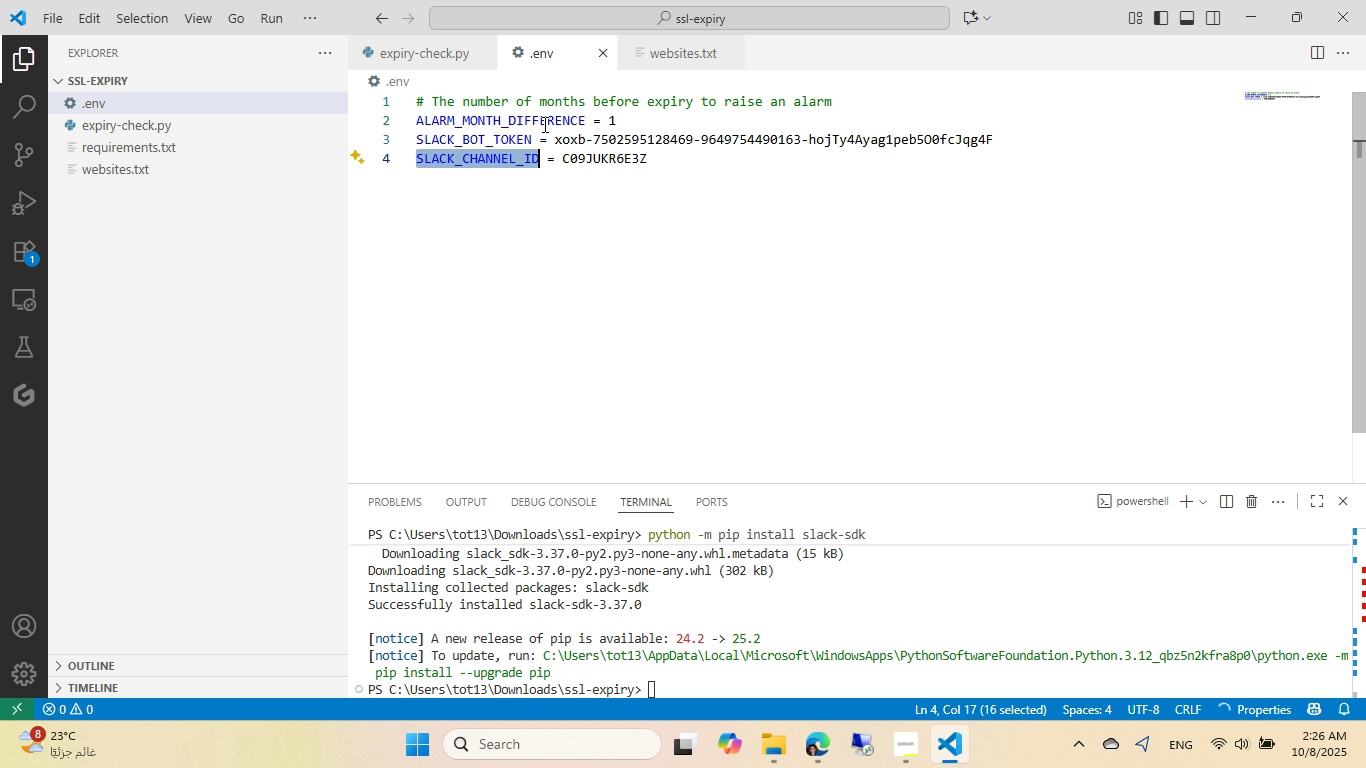 
key(Control+ControlLeft)
 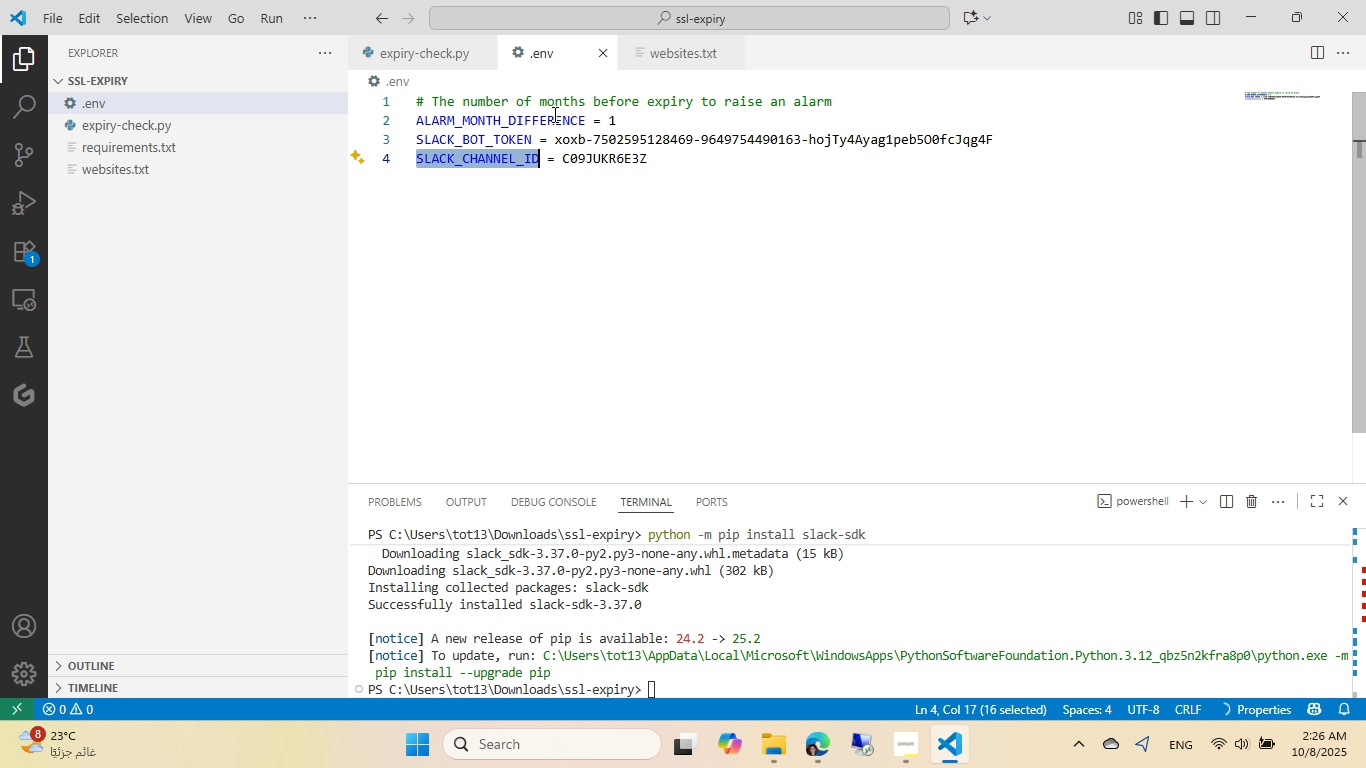 
key(Control+C)
 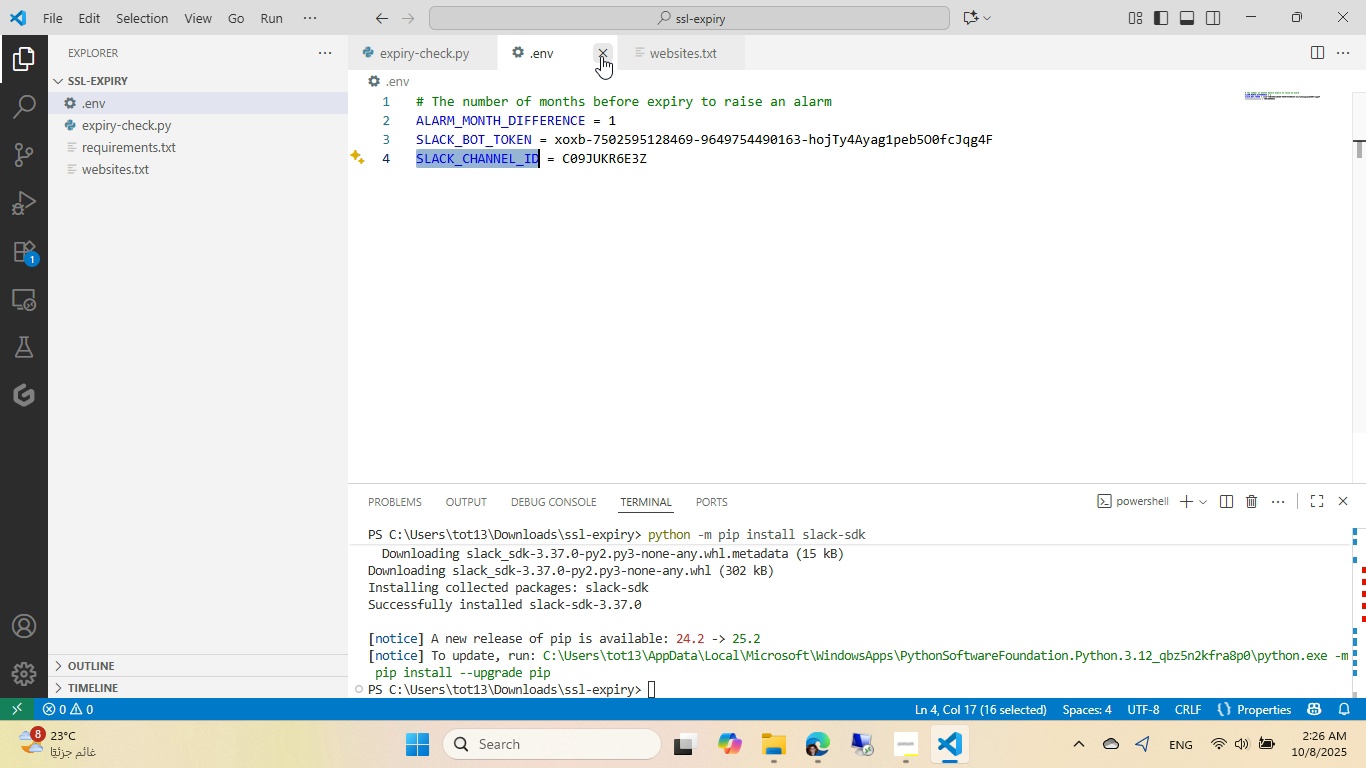 
left_click([601, 56])
 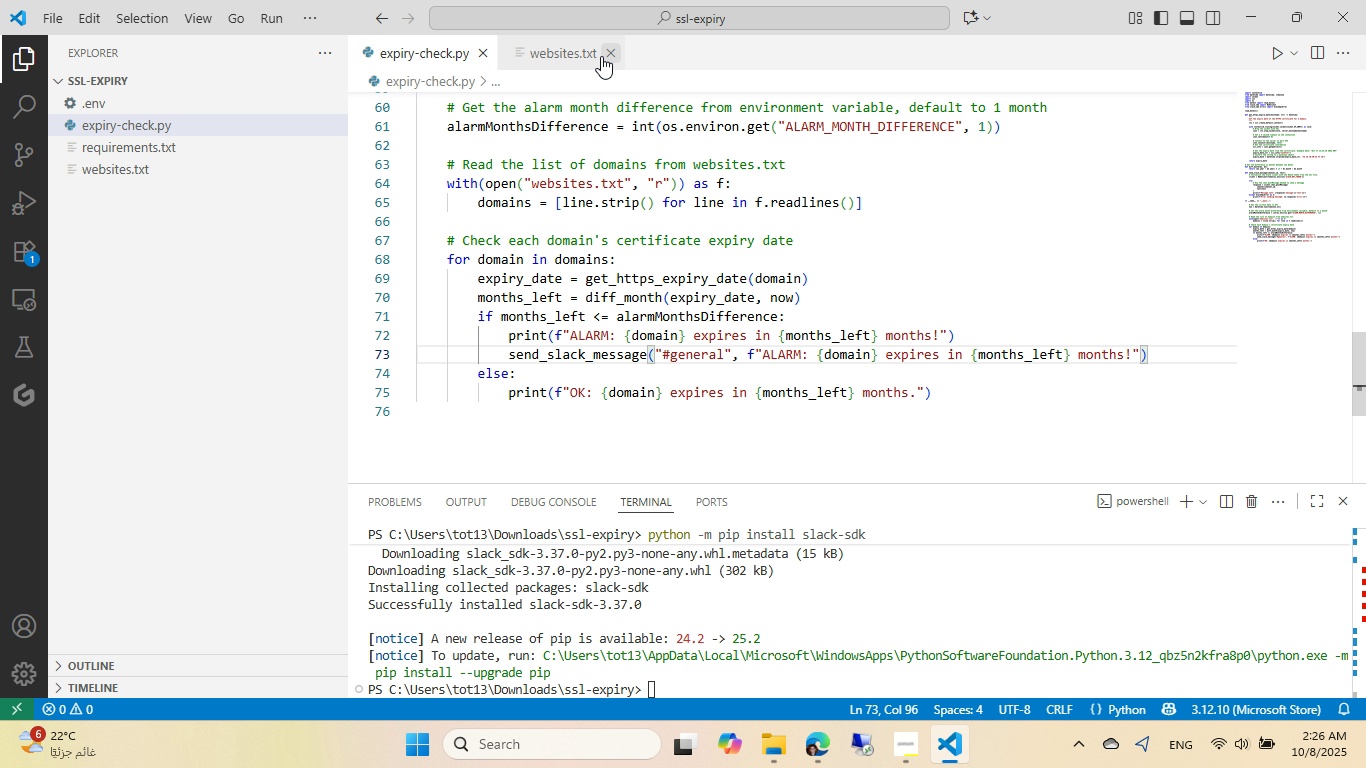 
mouse_move([663, 235])
 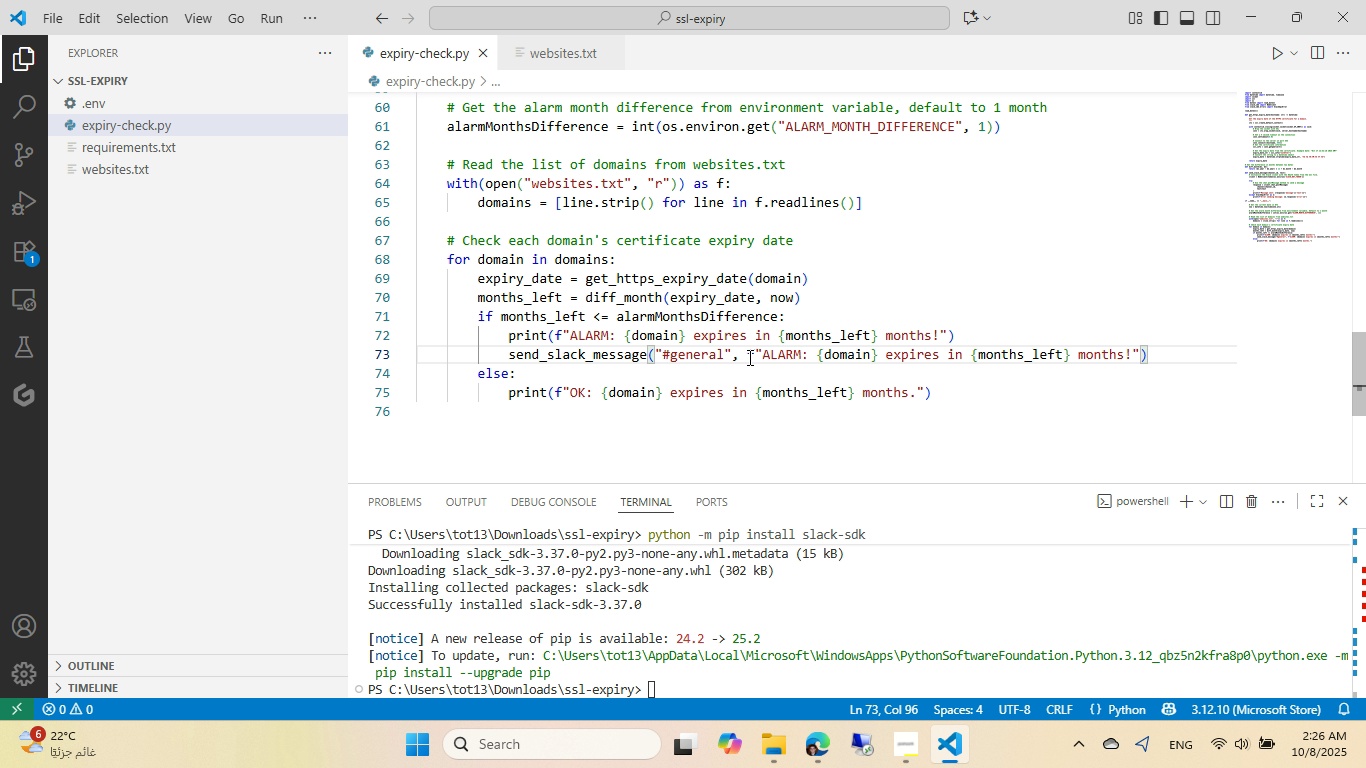 
left_click([745, 356])